 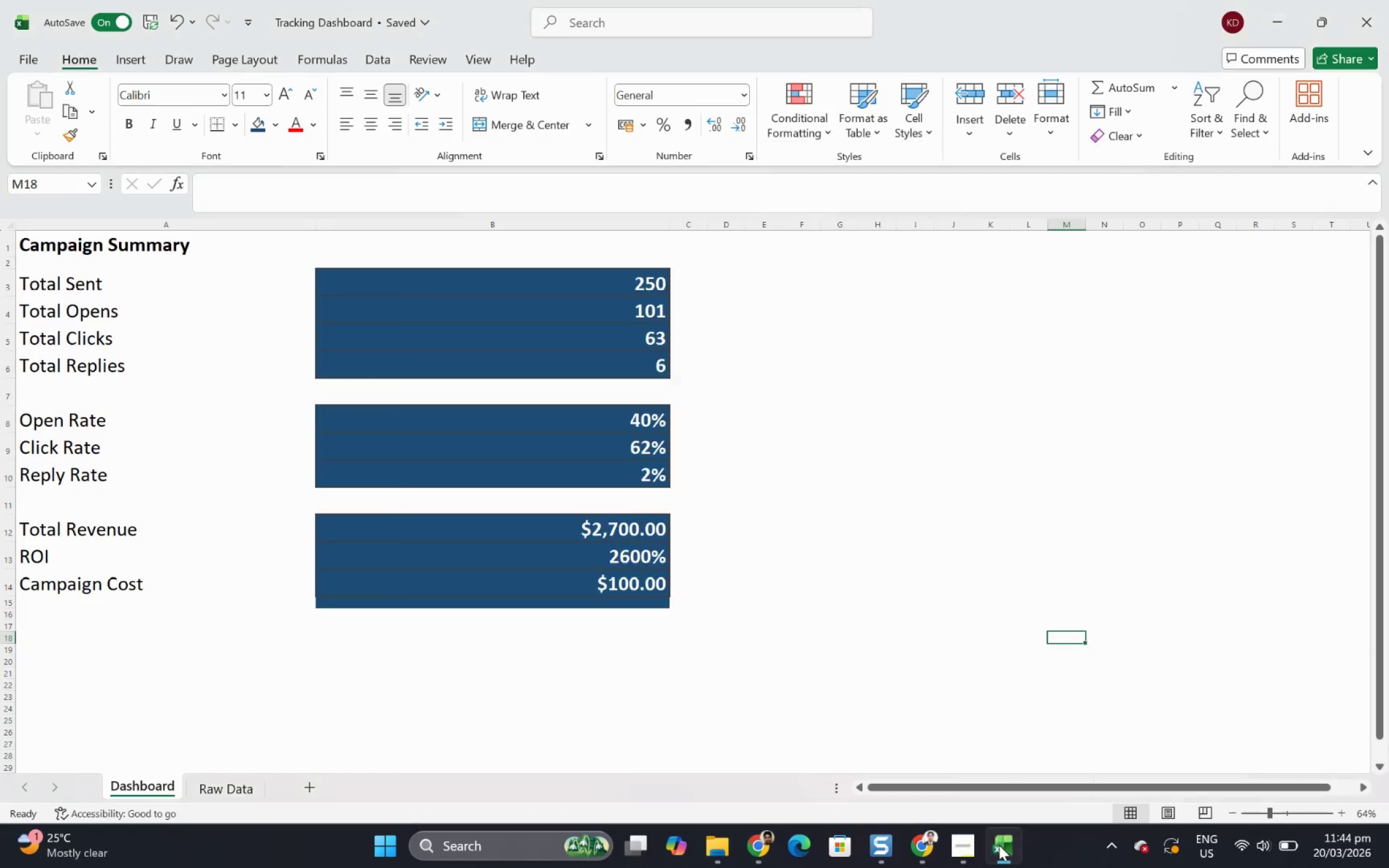 
left_click([1379, 27])
 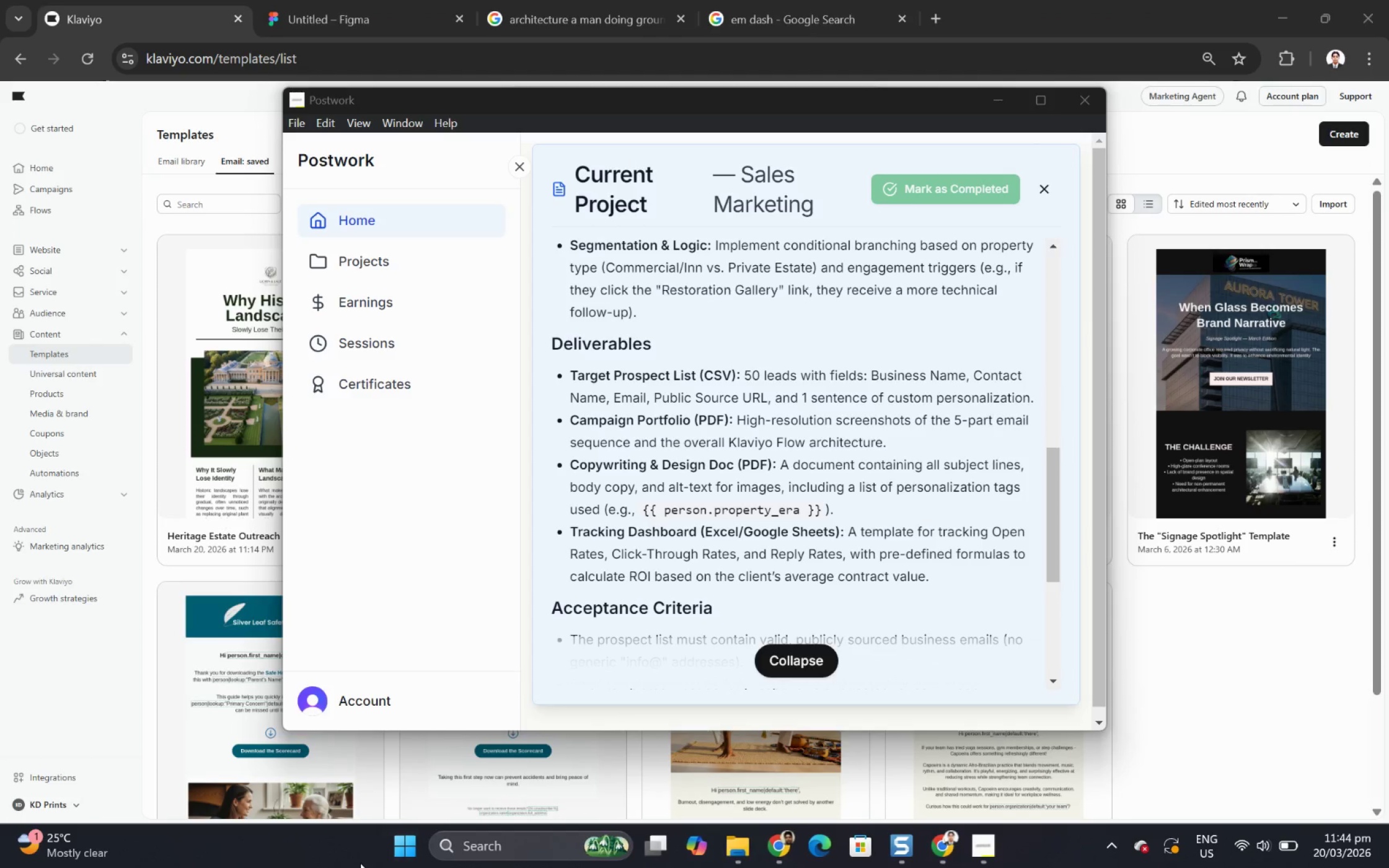 
left_click([495, 849])
 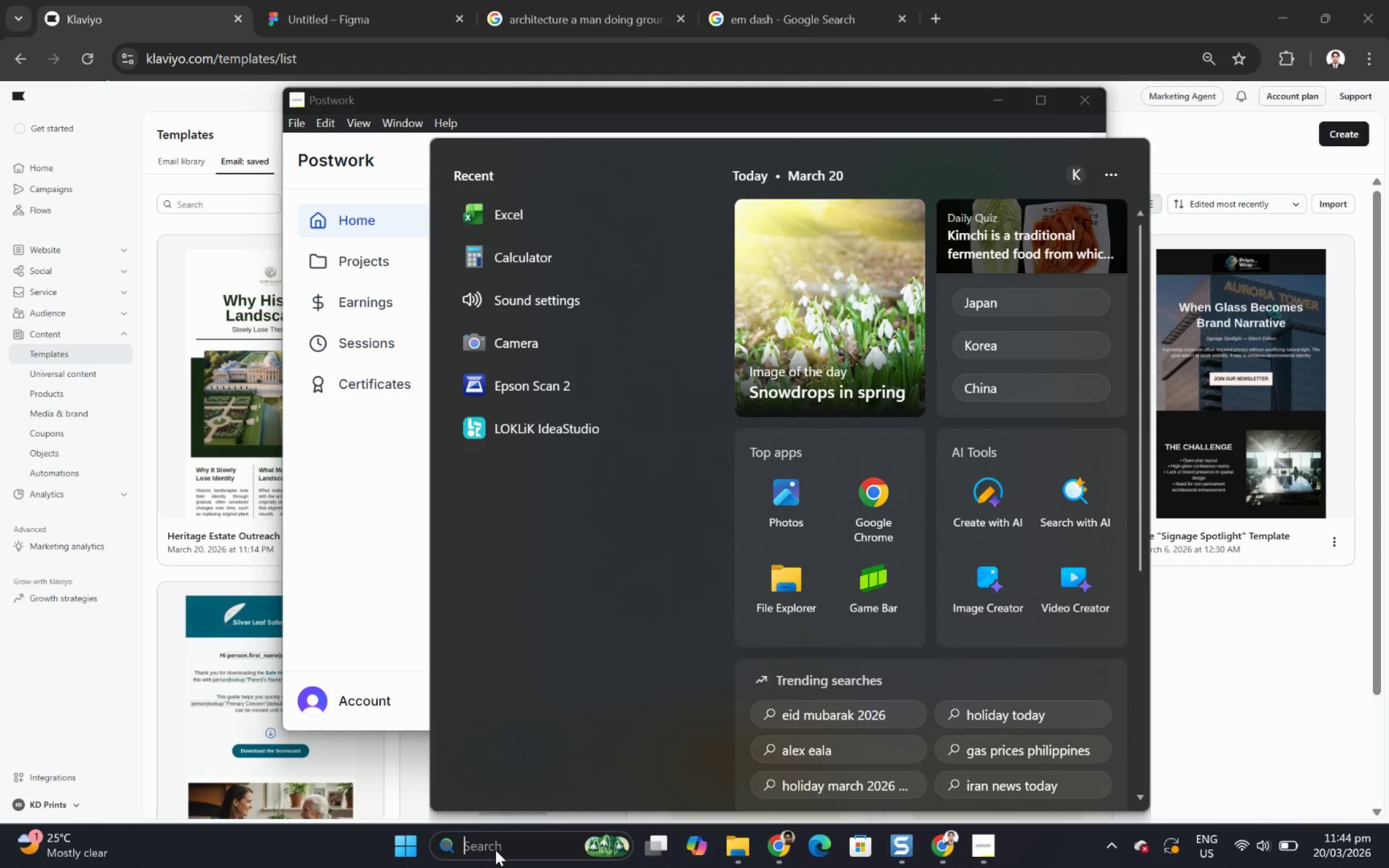 
type(word)
 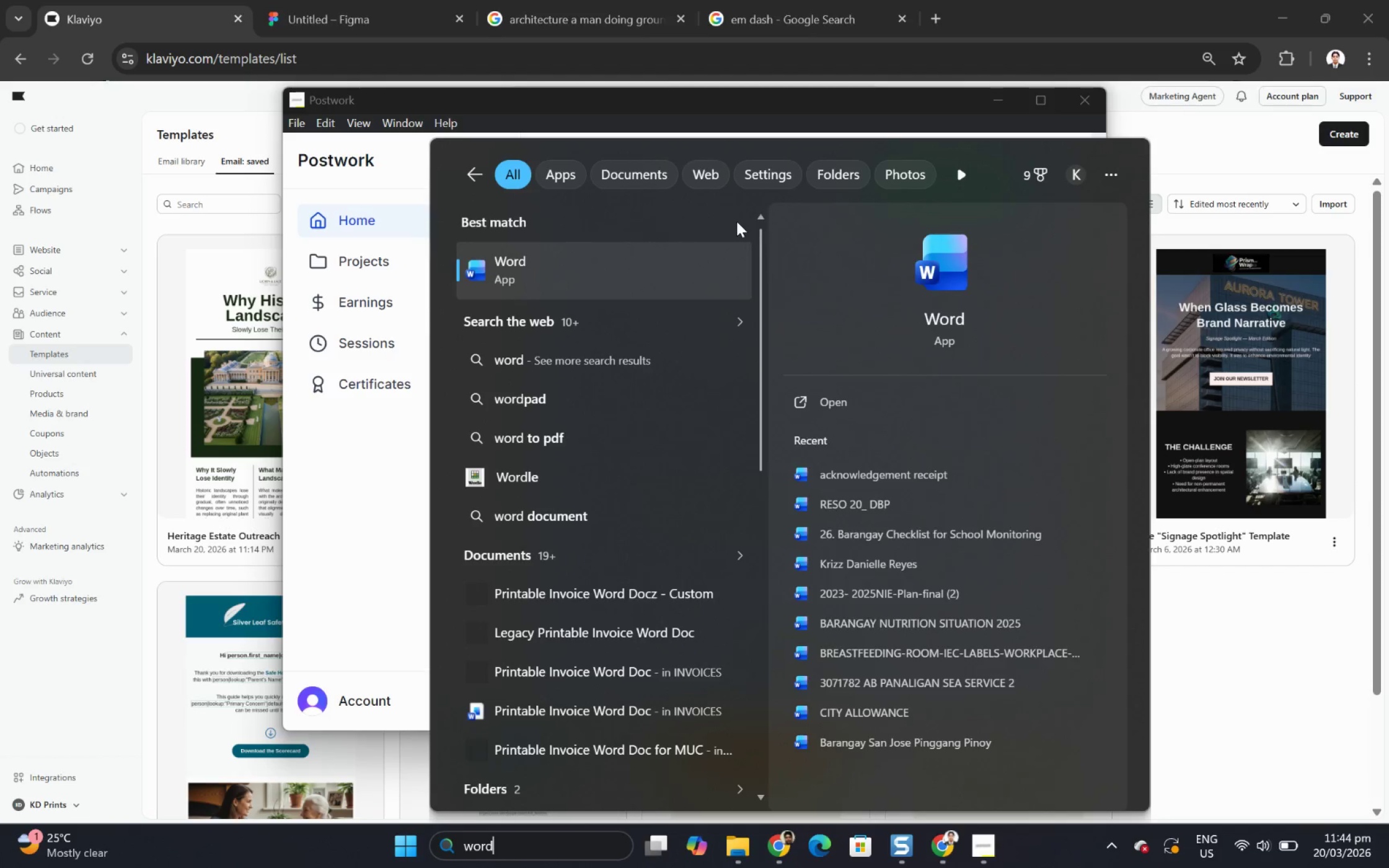 
left_click([689, 277])
 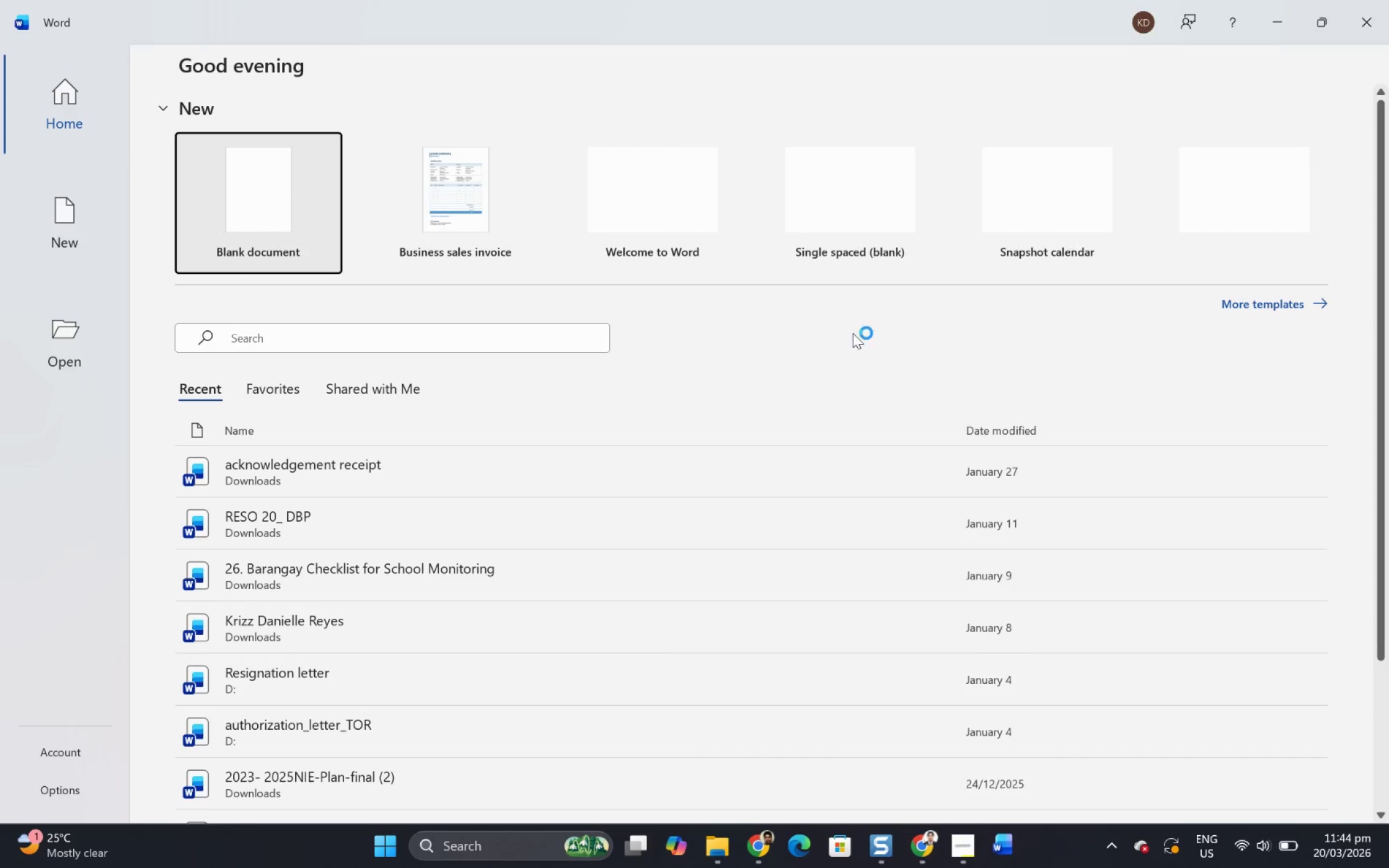 
left_click([230, 188])
 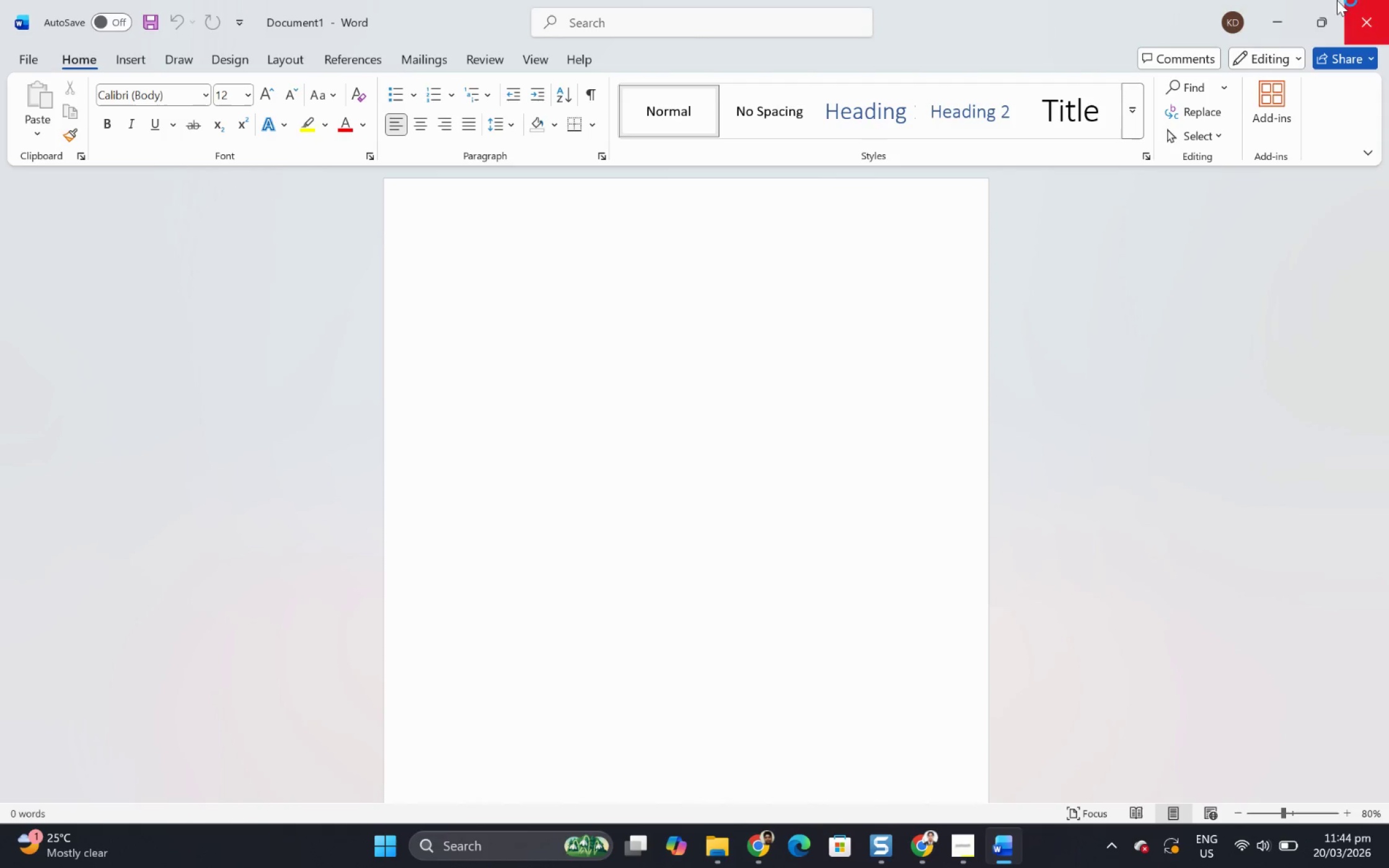 
left_click([1286, 1])